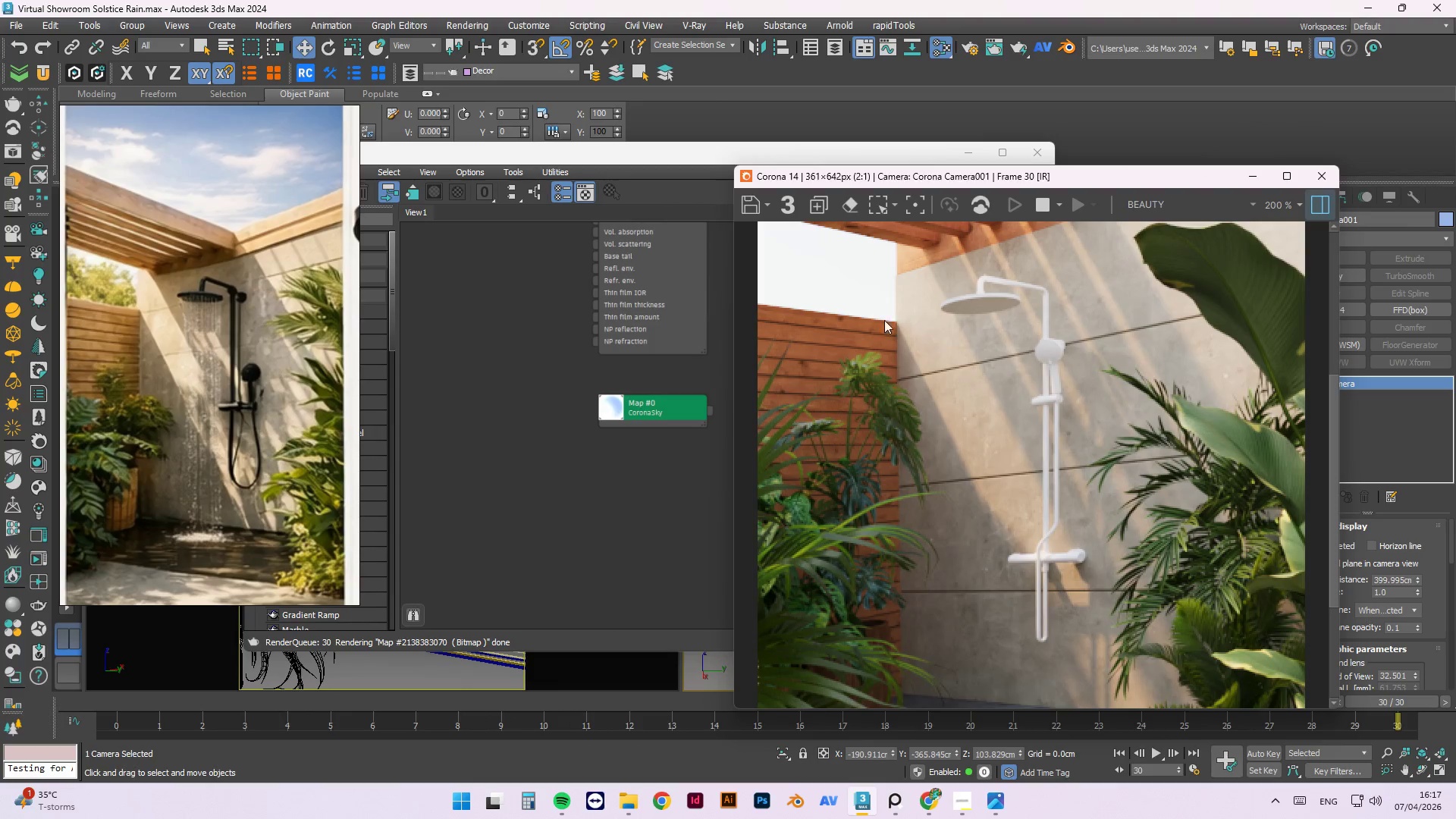 
scroll: coordinate [912, 435], scroll_direction: down, amount: 1.0
 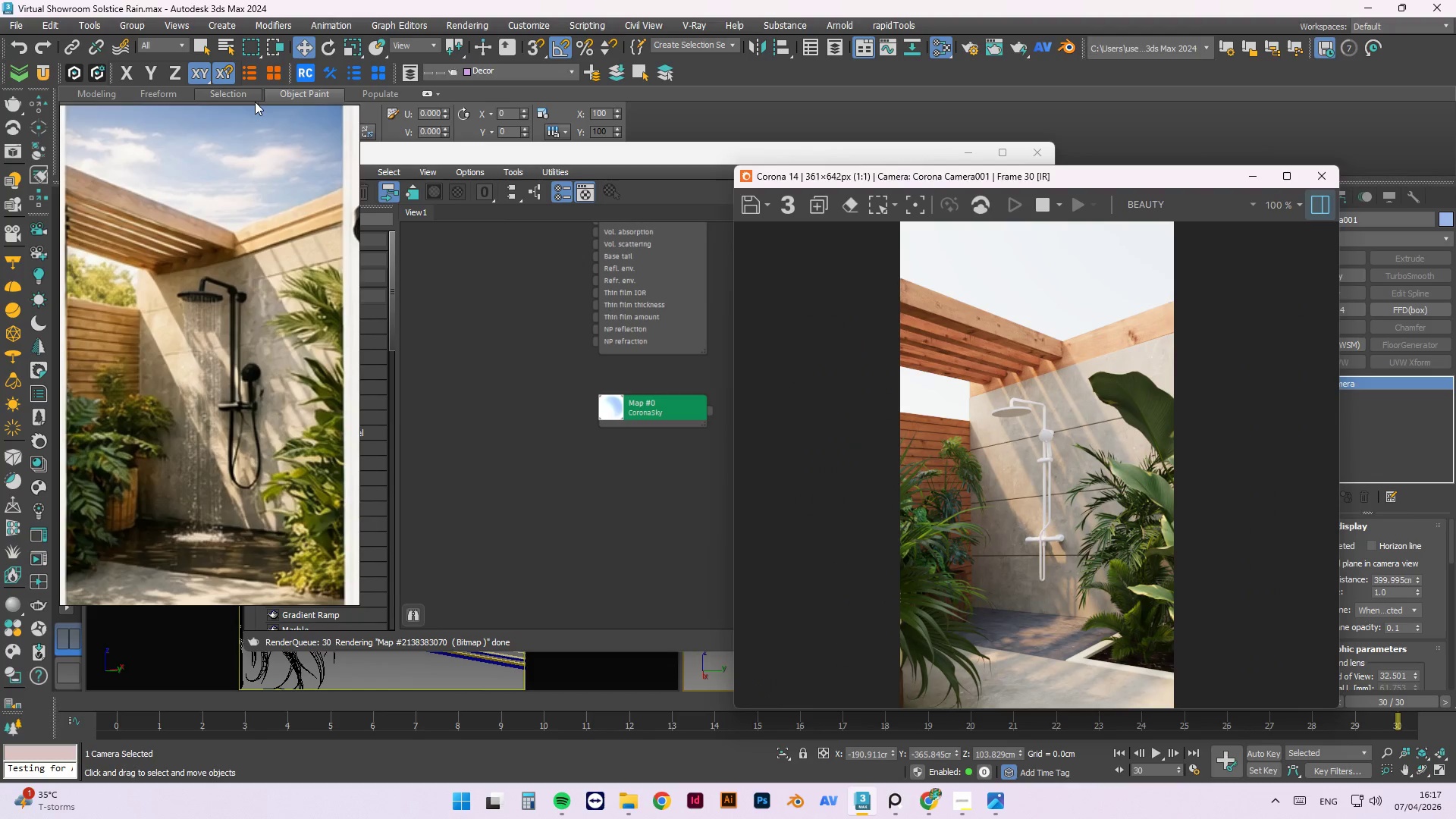 
left_click_drag(start_coordinate=[249, 113], to_coordinate=[256, 310])
 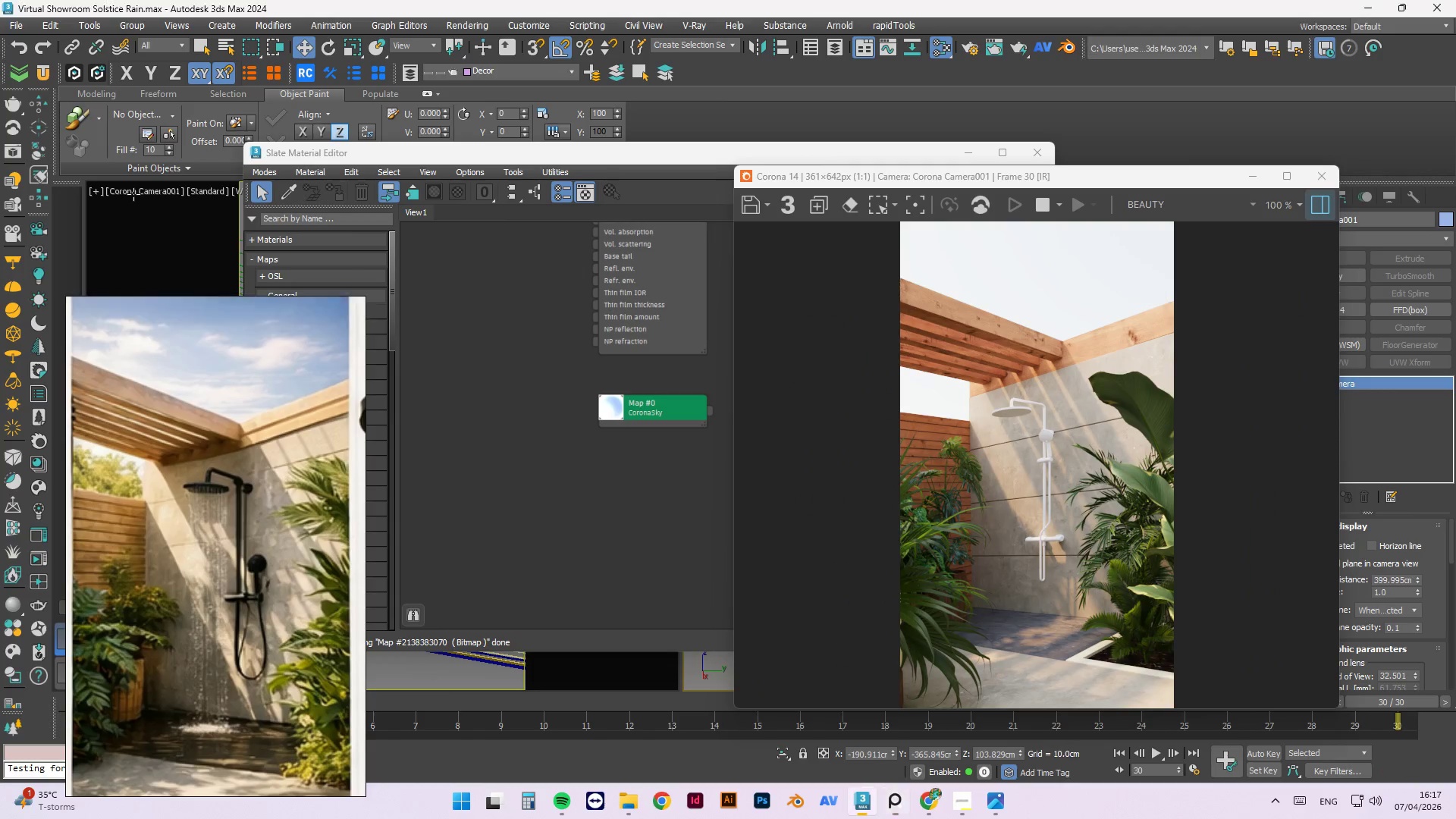 
double_click([133, 189])
 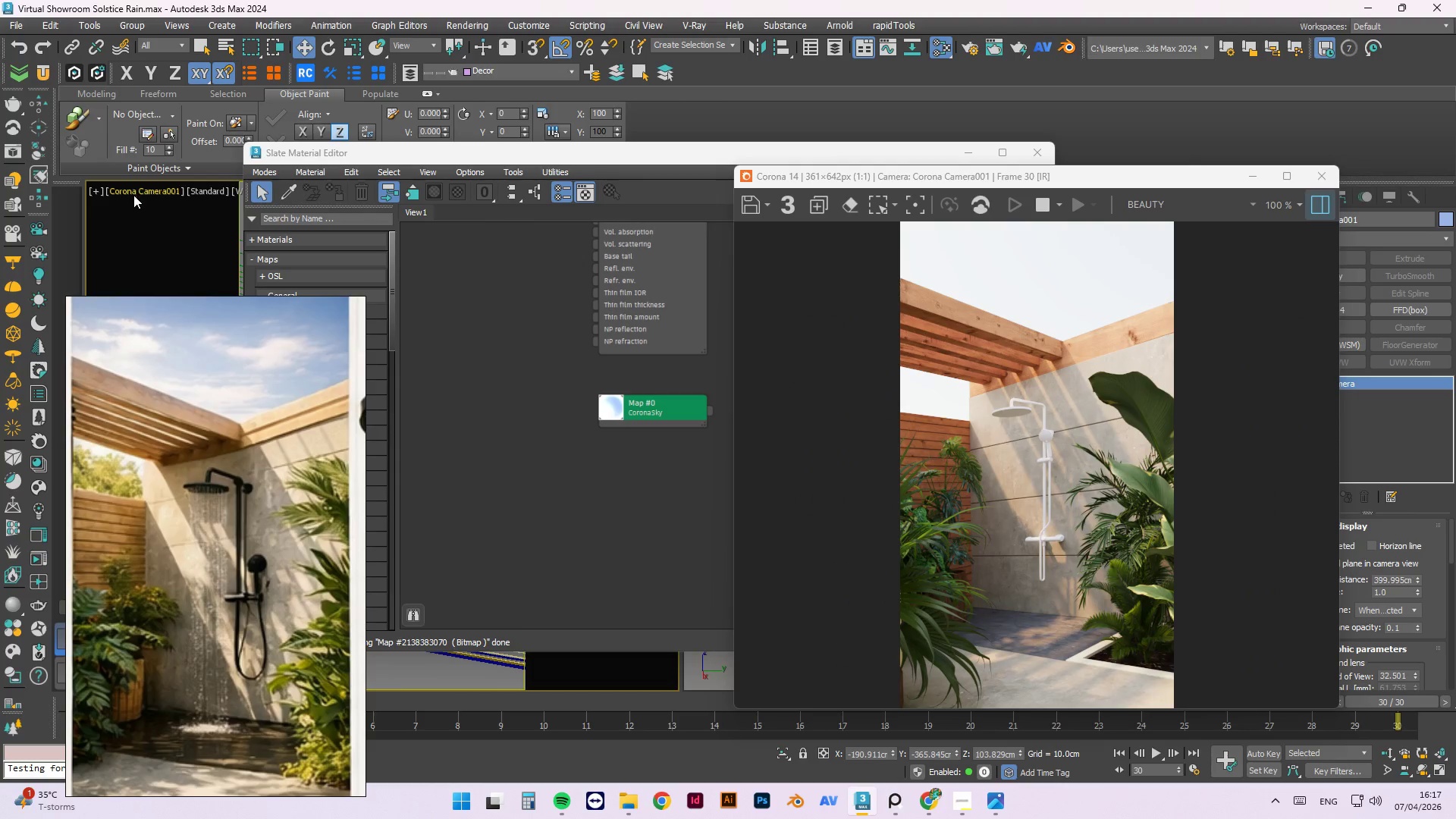 
triple_click([131, 190])
 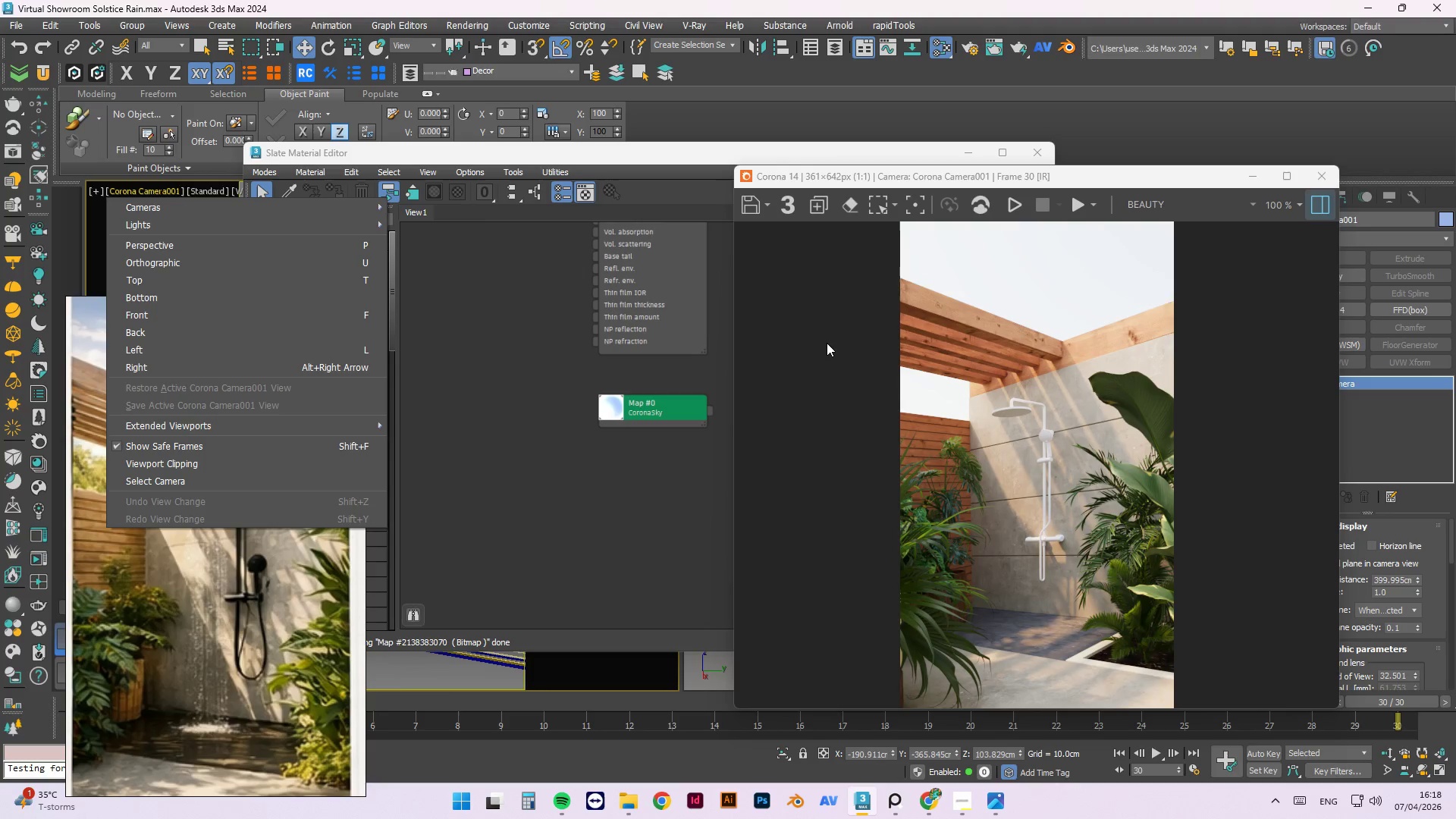 
wait(40.52)
 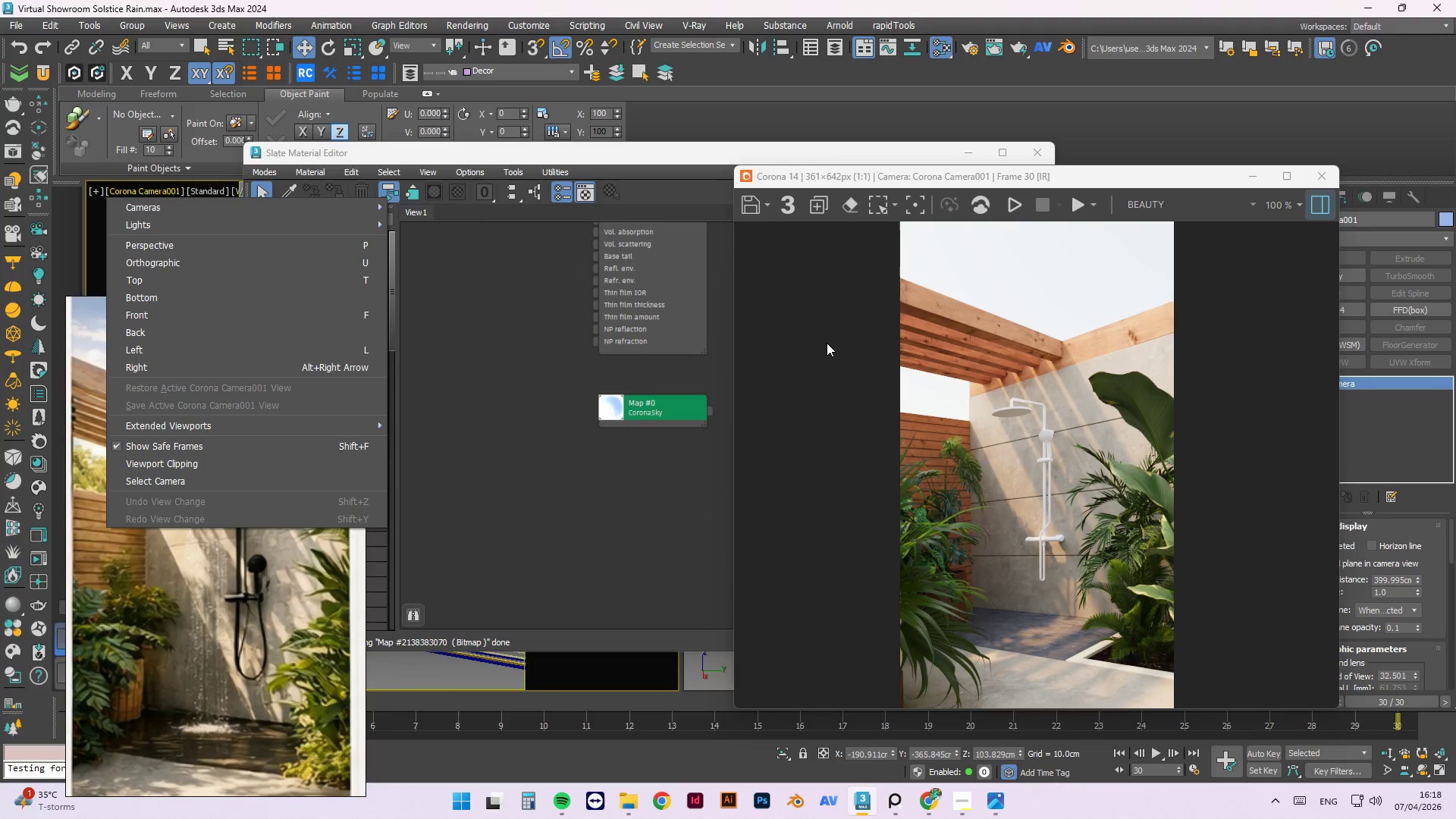 
left_click([229, 670])
 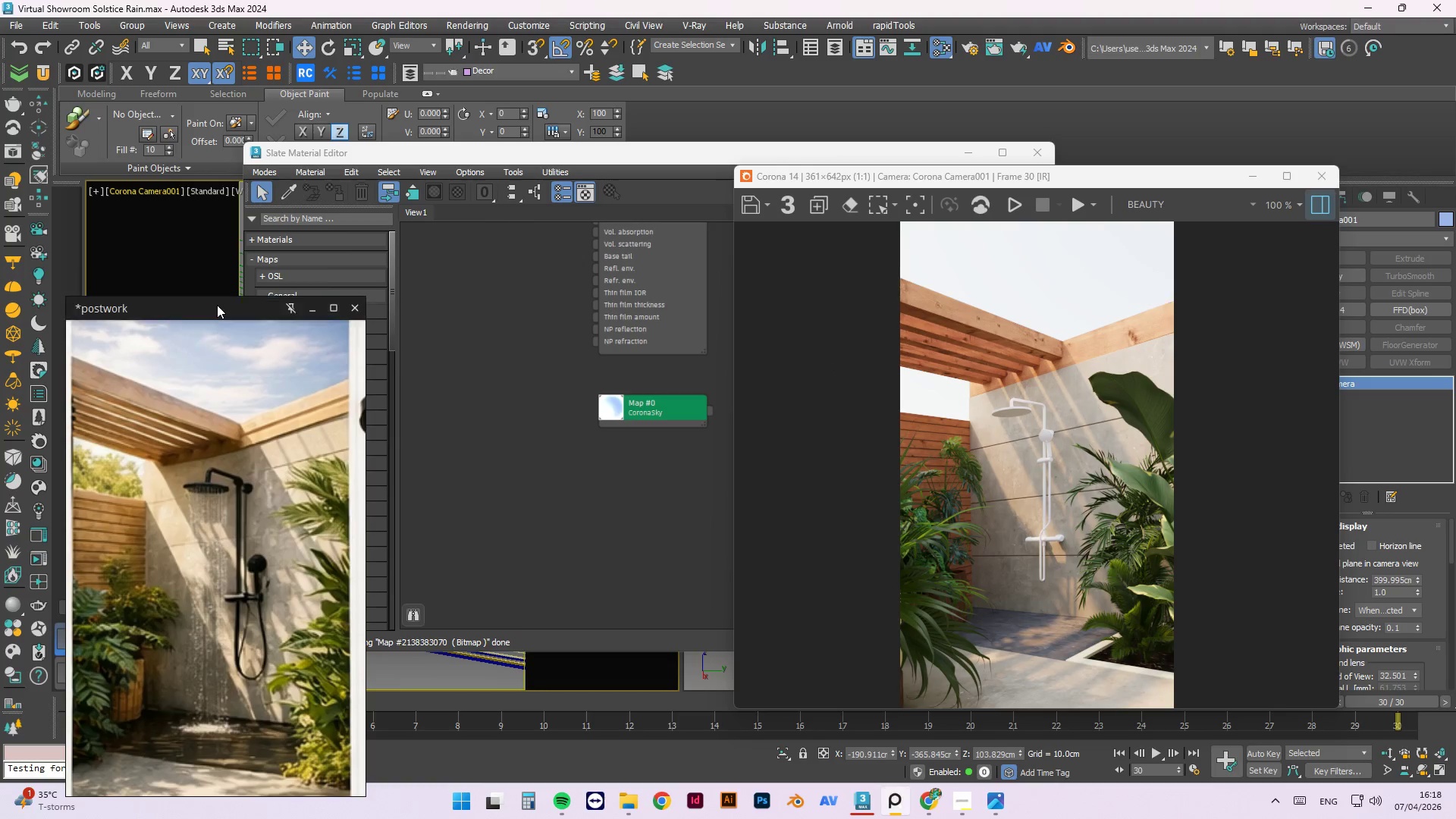 
left_click_drag(start_coordinate=[217, 305], to_coordinate=[748, 218])
 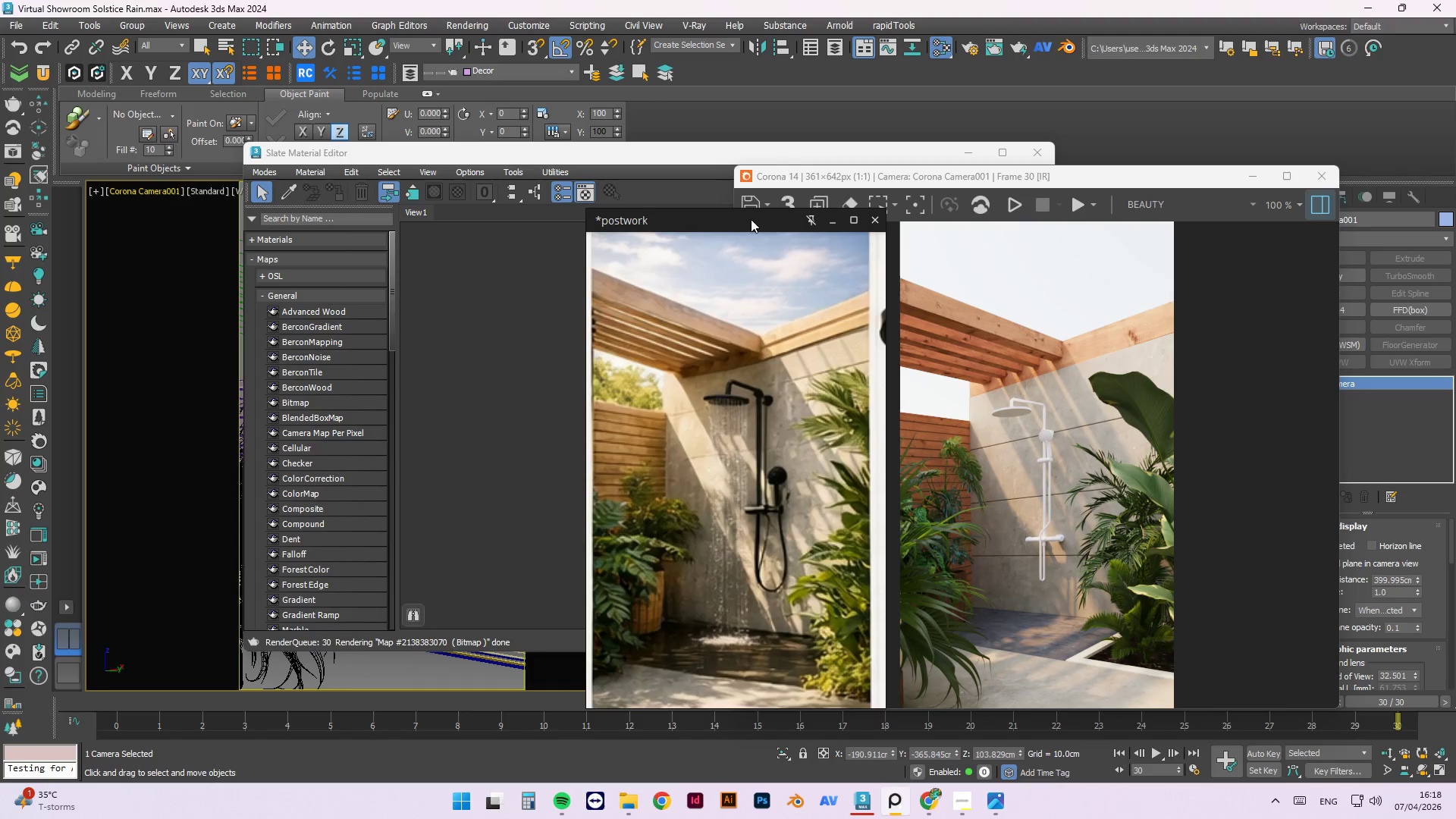 
mouse_move([757, 226])
 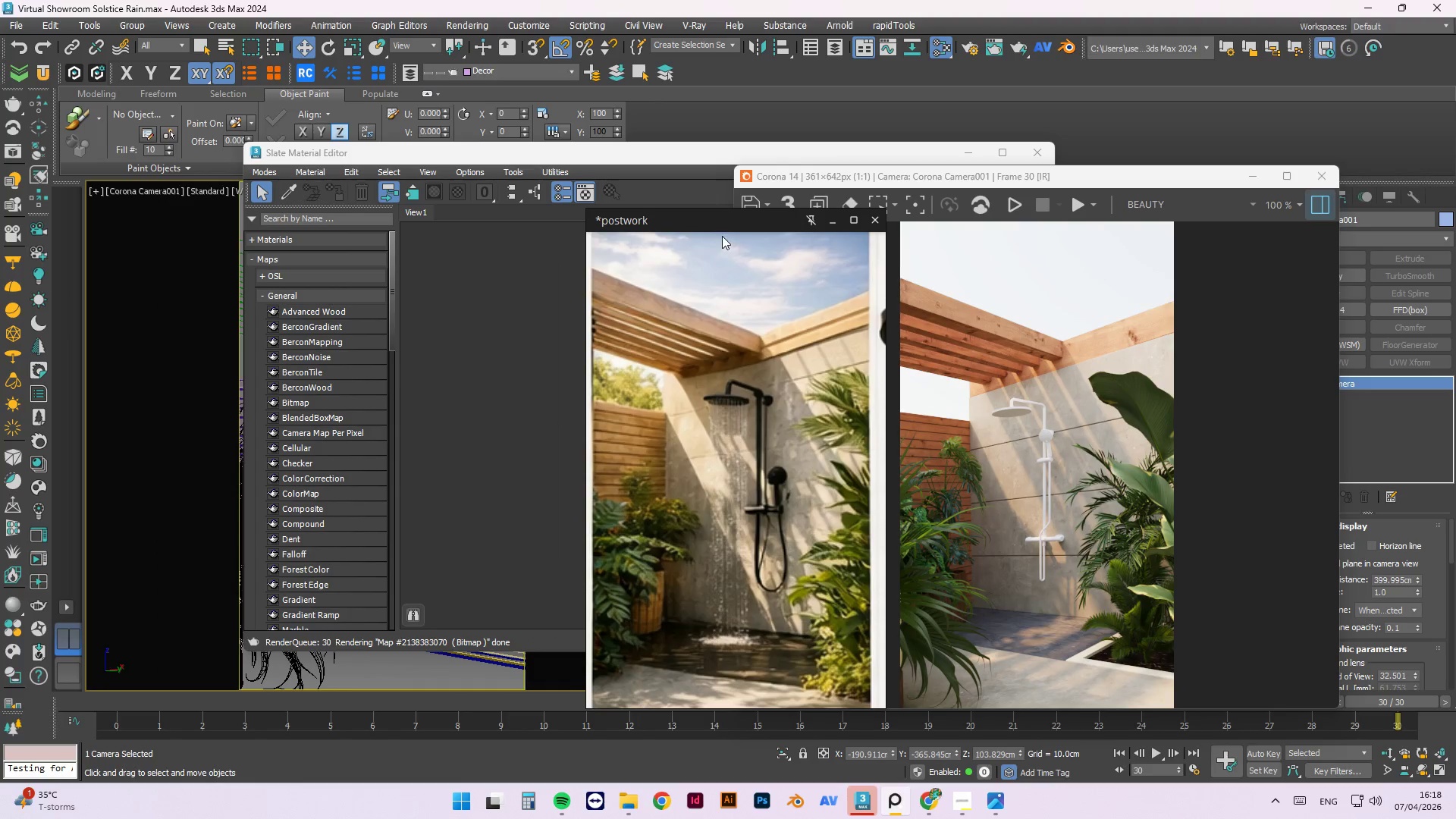 
left_click_drag(start_coordinate=[711, 224], to_coordinate=[570, 243])
 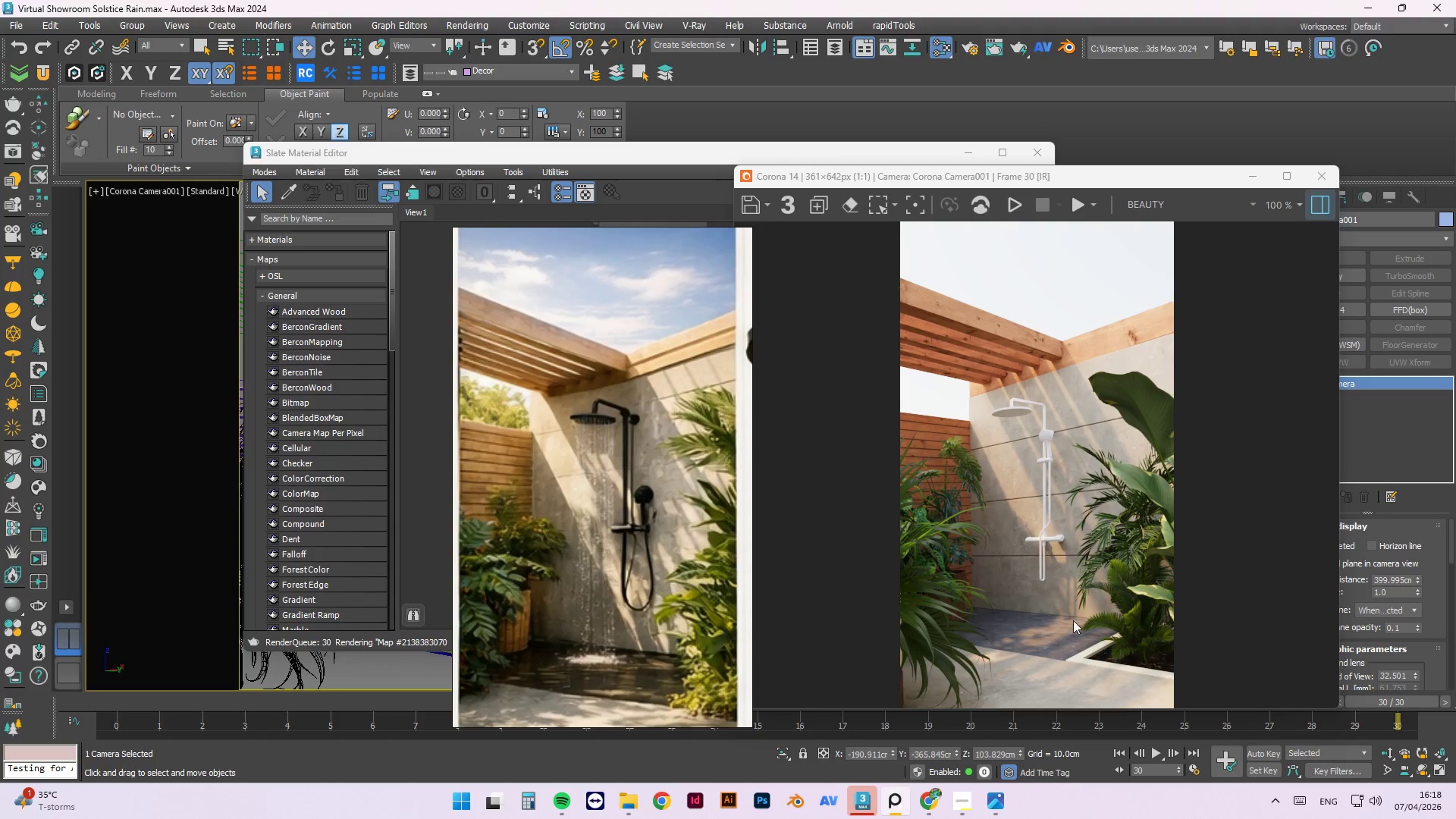 
wait(10.02)
 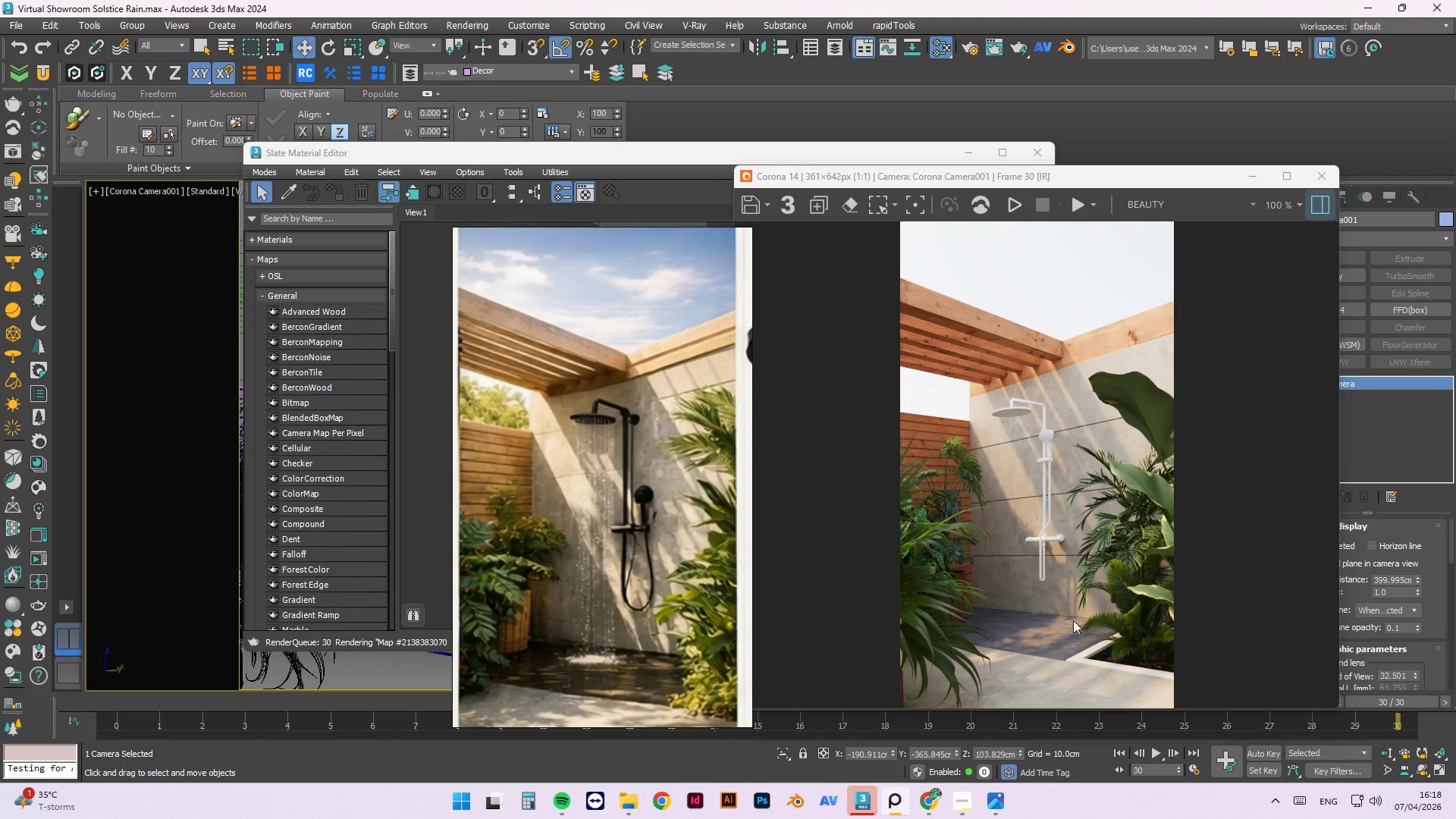 
scroll: coordinate [1112, 353], scroll_direction: up, amount: 1.0
 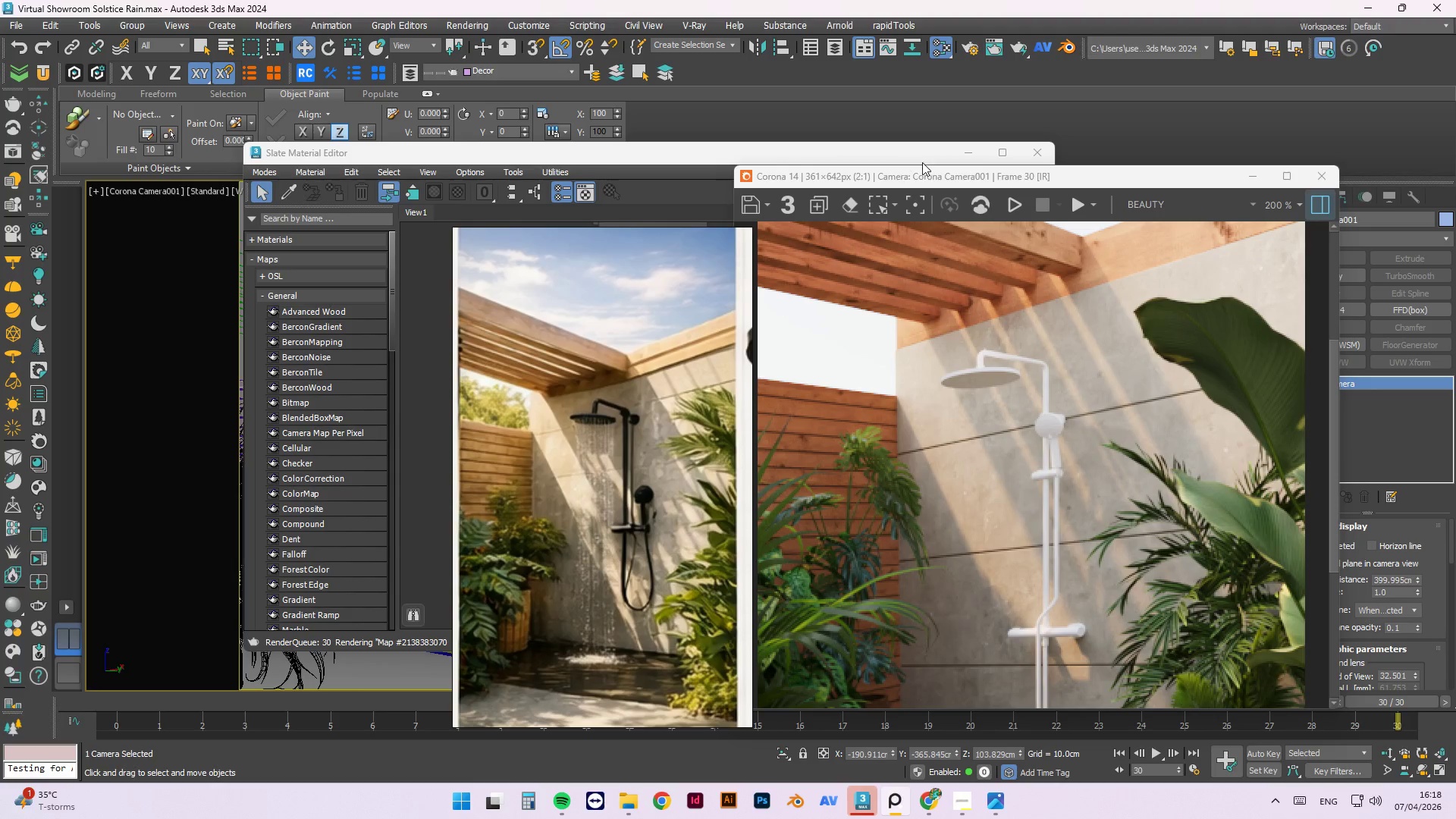 
left_click([971, 147])
 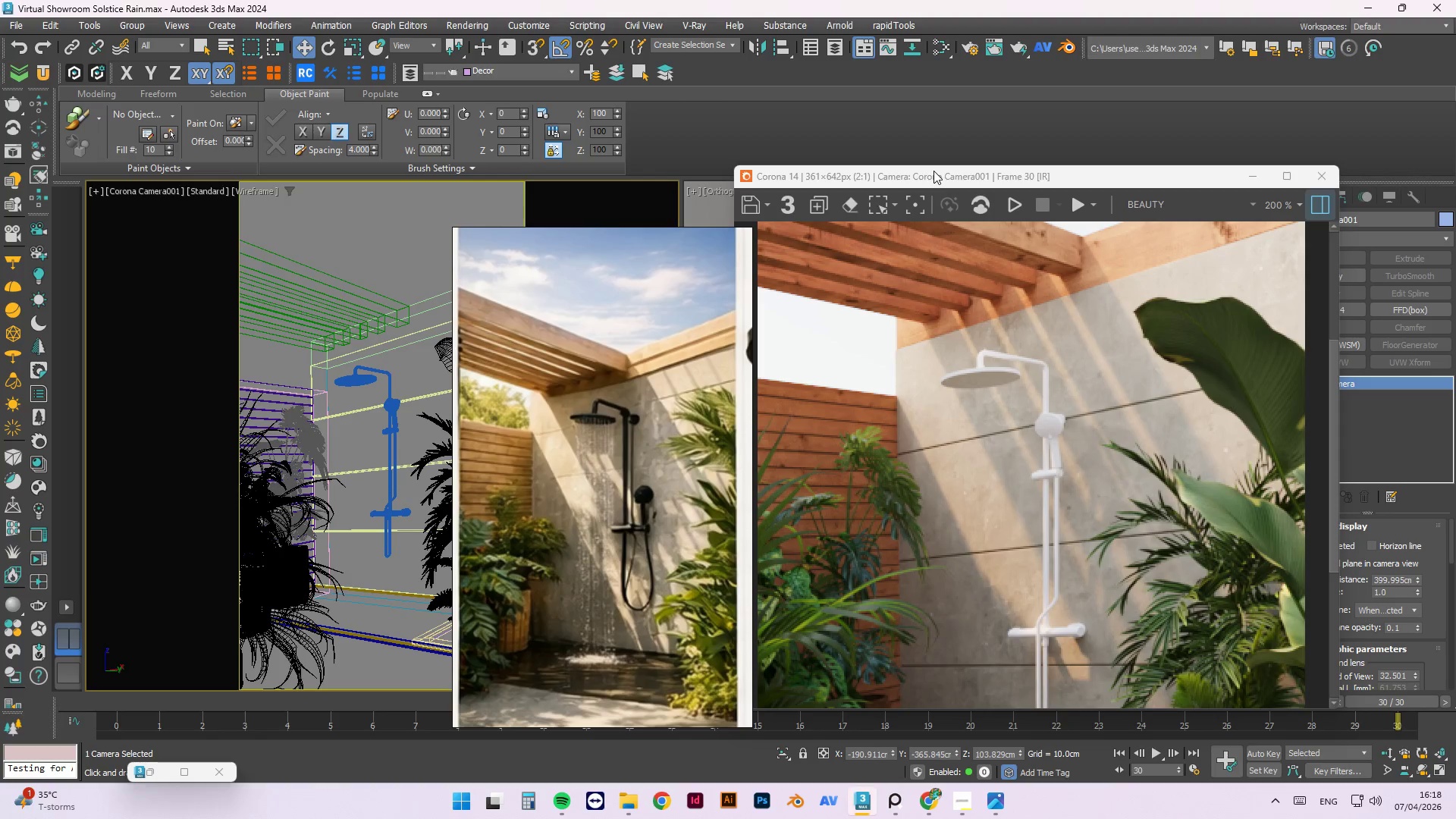 
left_click_drag(start_coordinate=[934, 171], to_coordinate=[234, 171])
 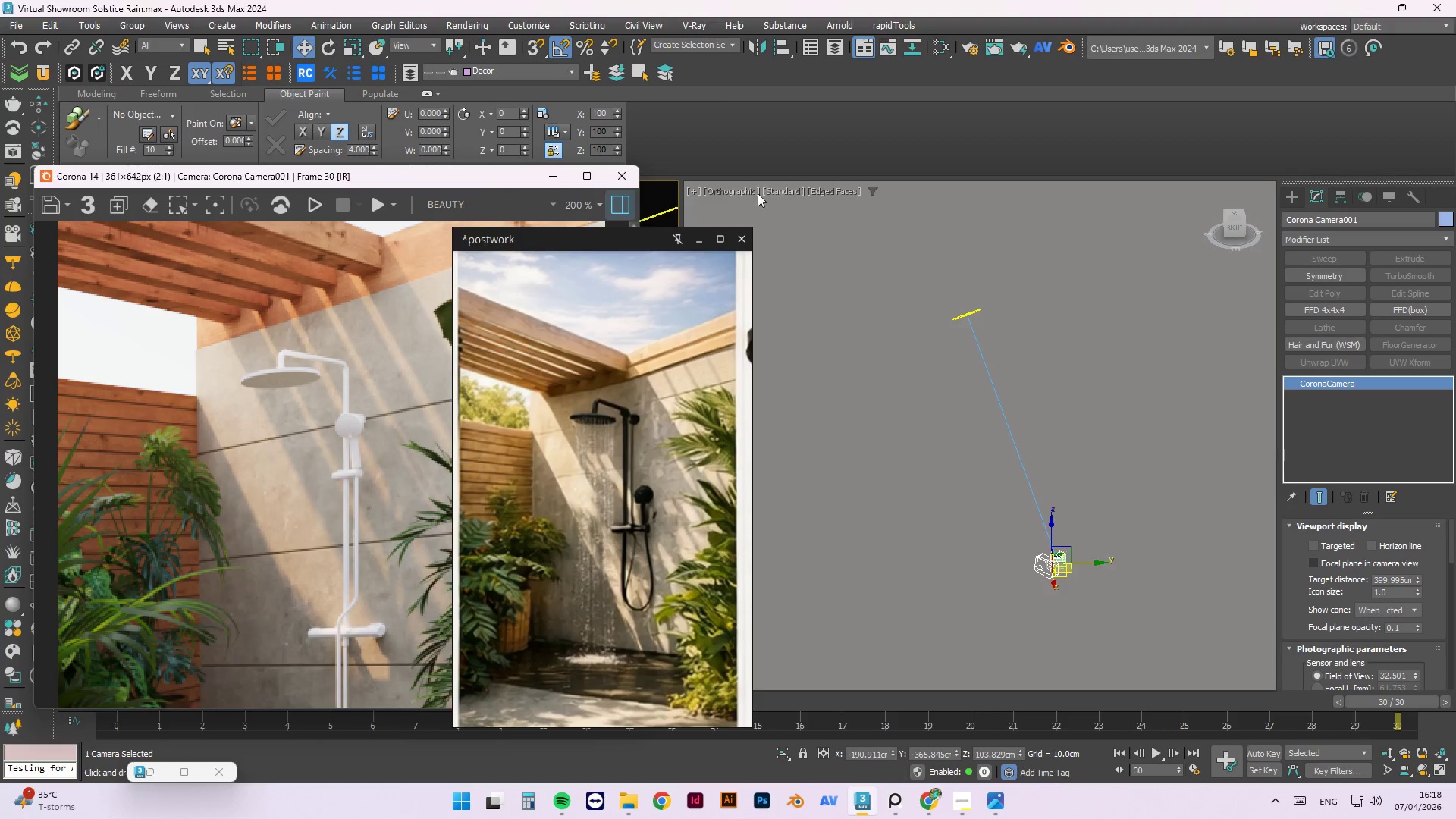 
left_click([807, 152])
 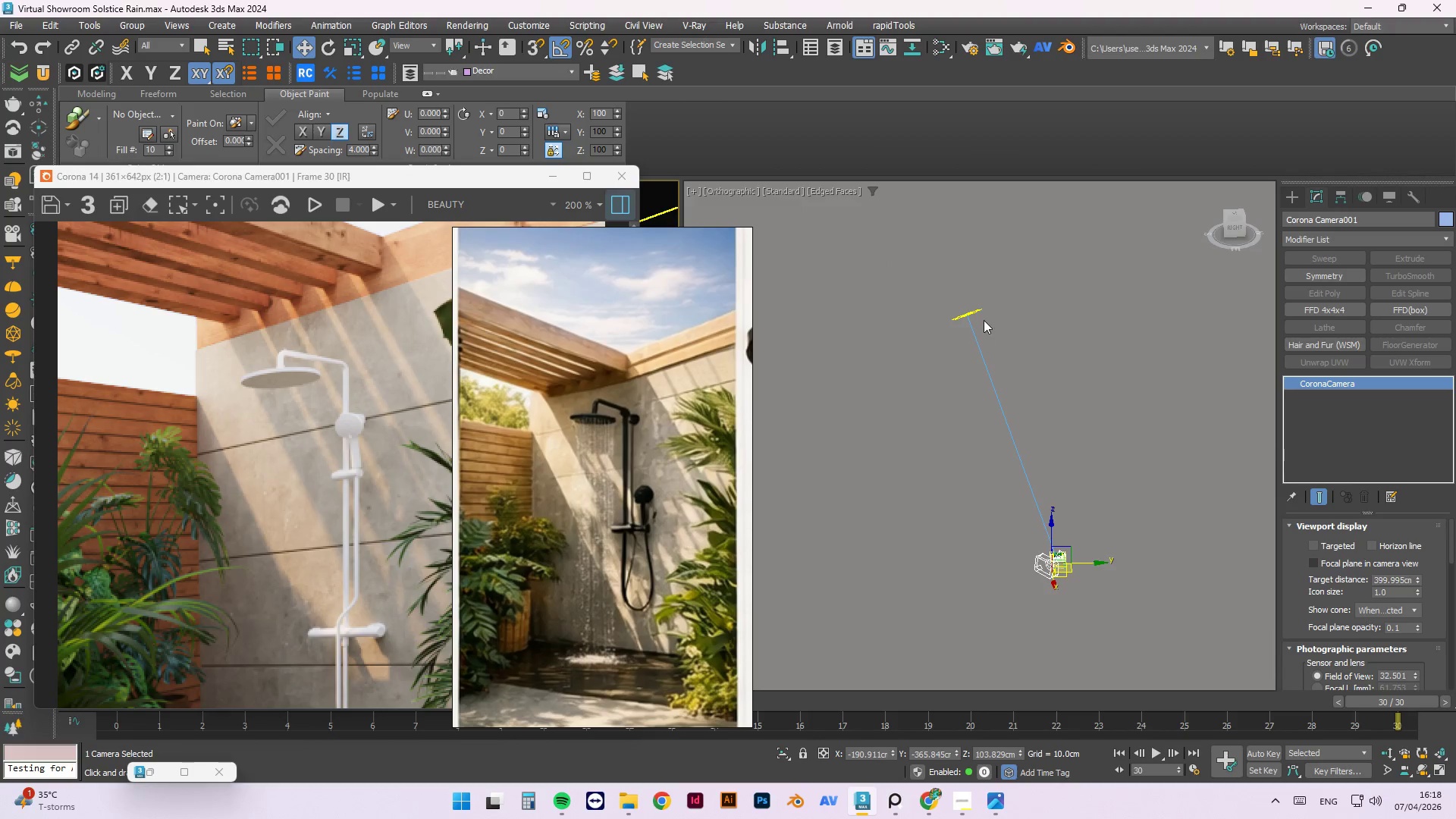 
left_click([977, 313])
 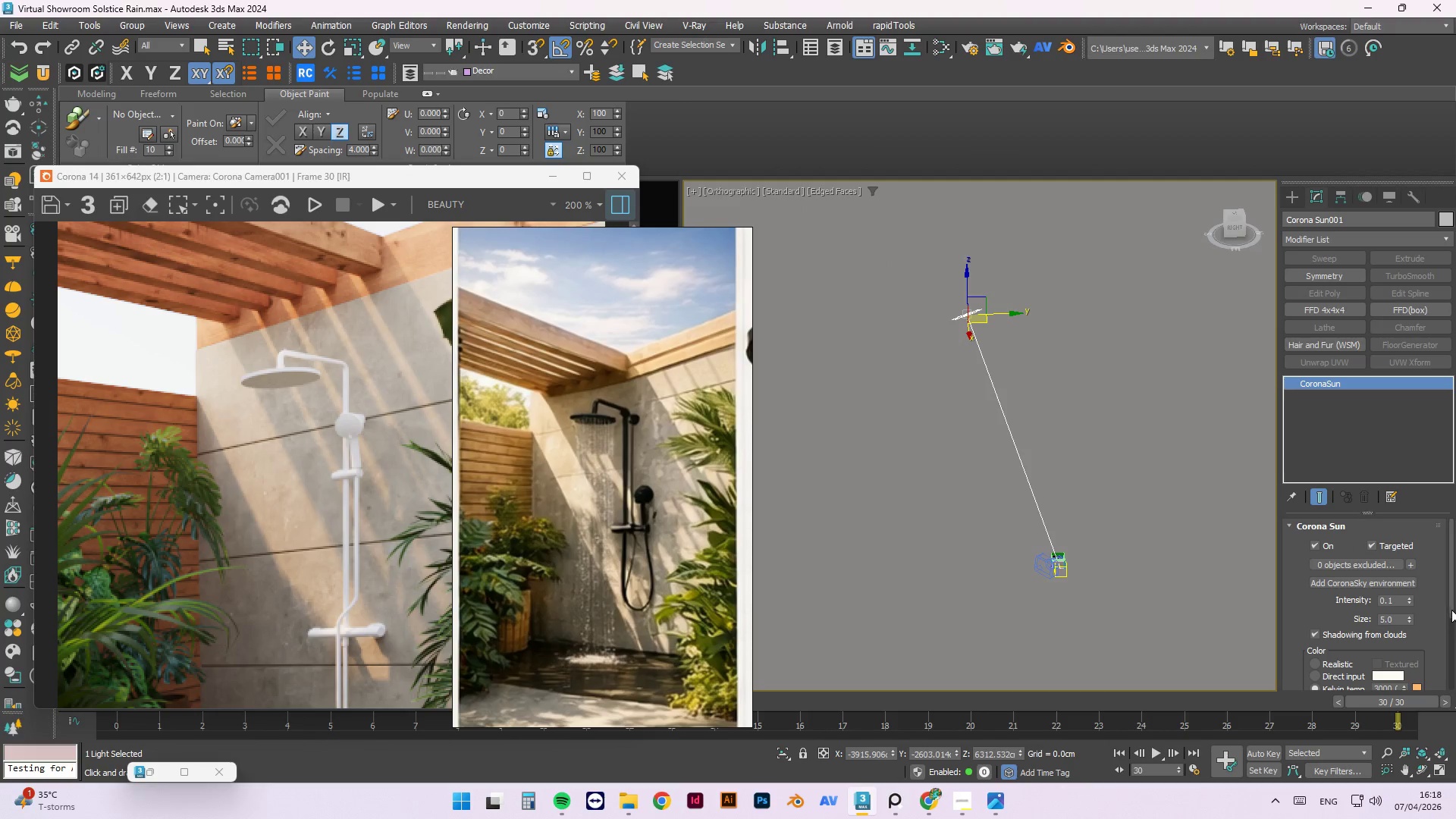 
wait(5.47)
 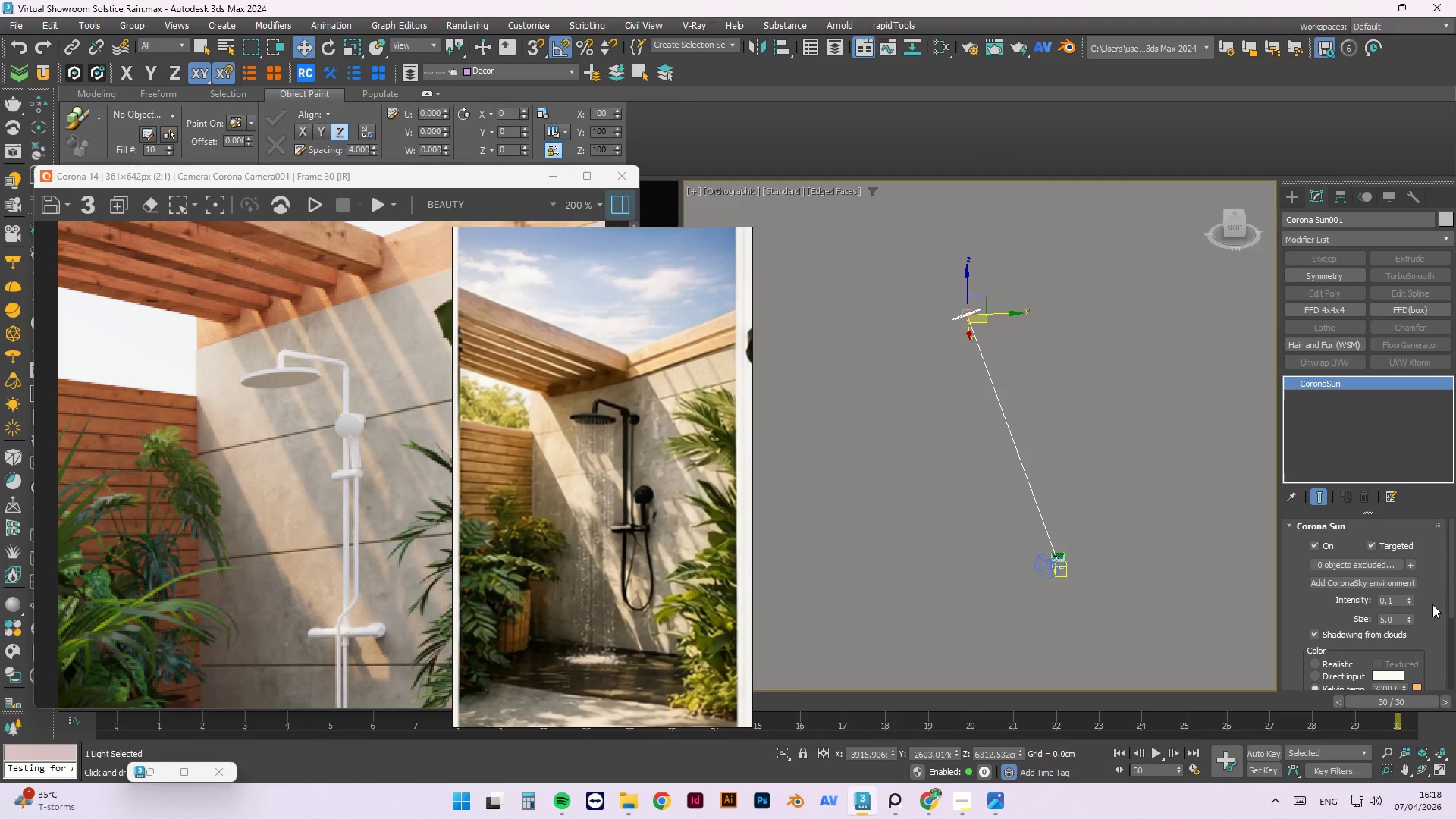 
left_click_drag(start_coordinate=[1449, 601], to_coordinate=[1449, 616])
 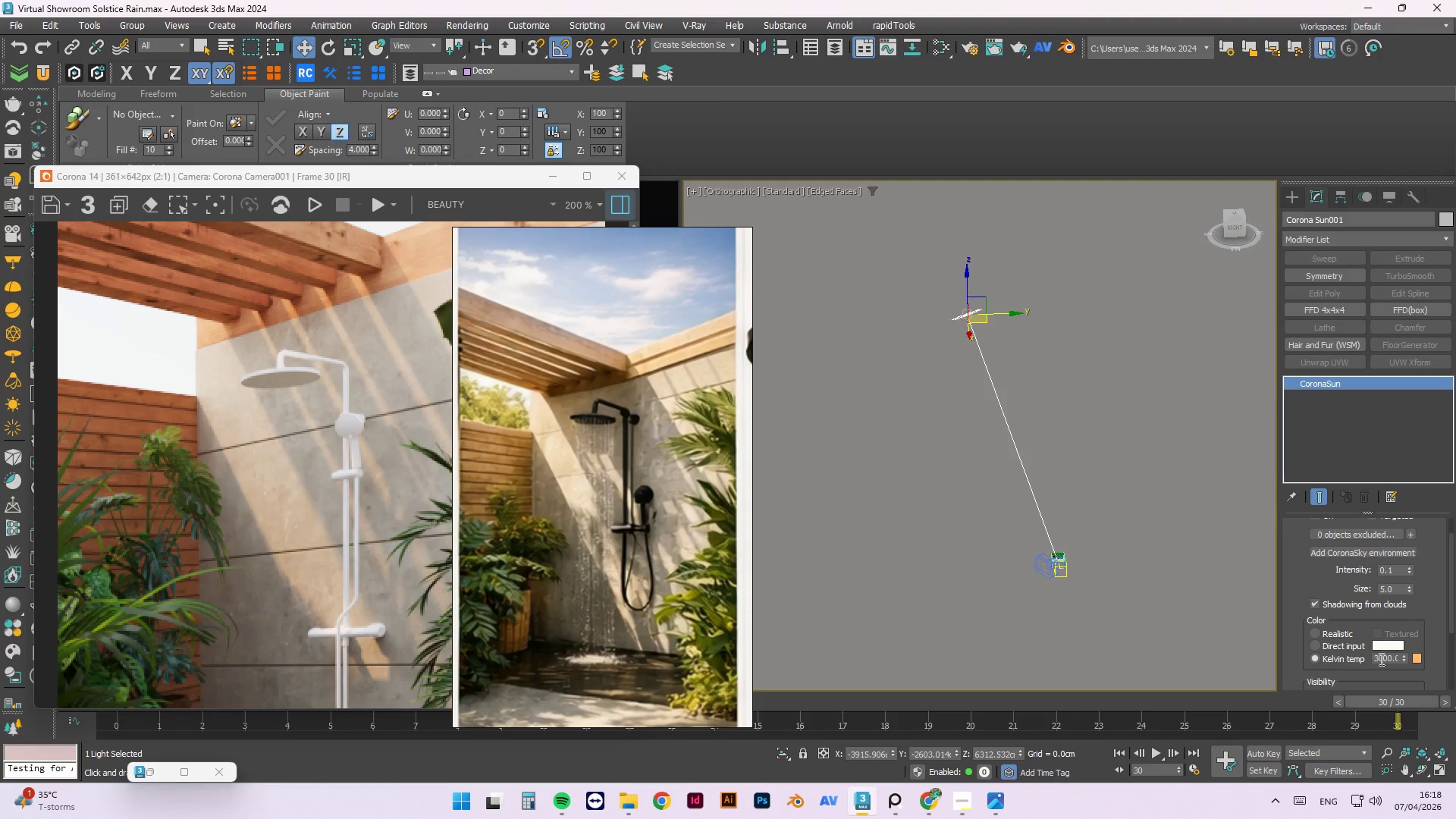 
double_click([1380, 659])
 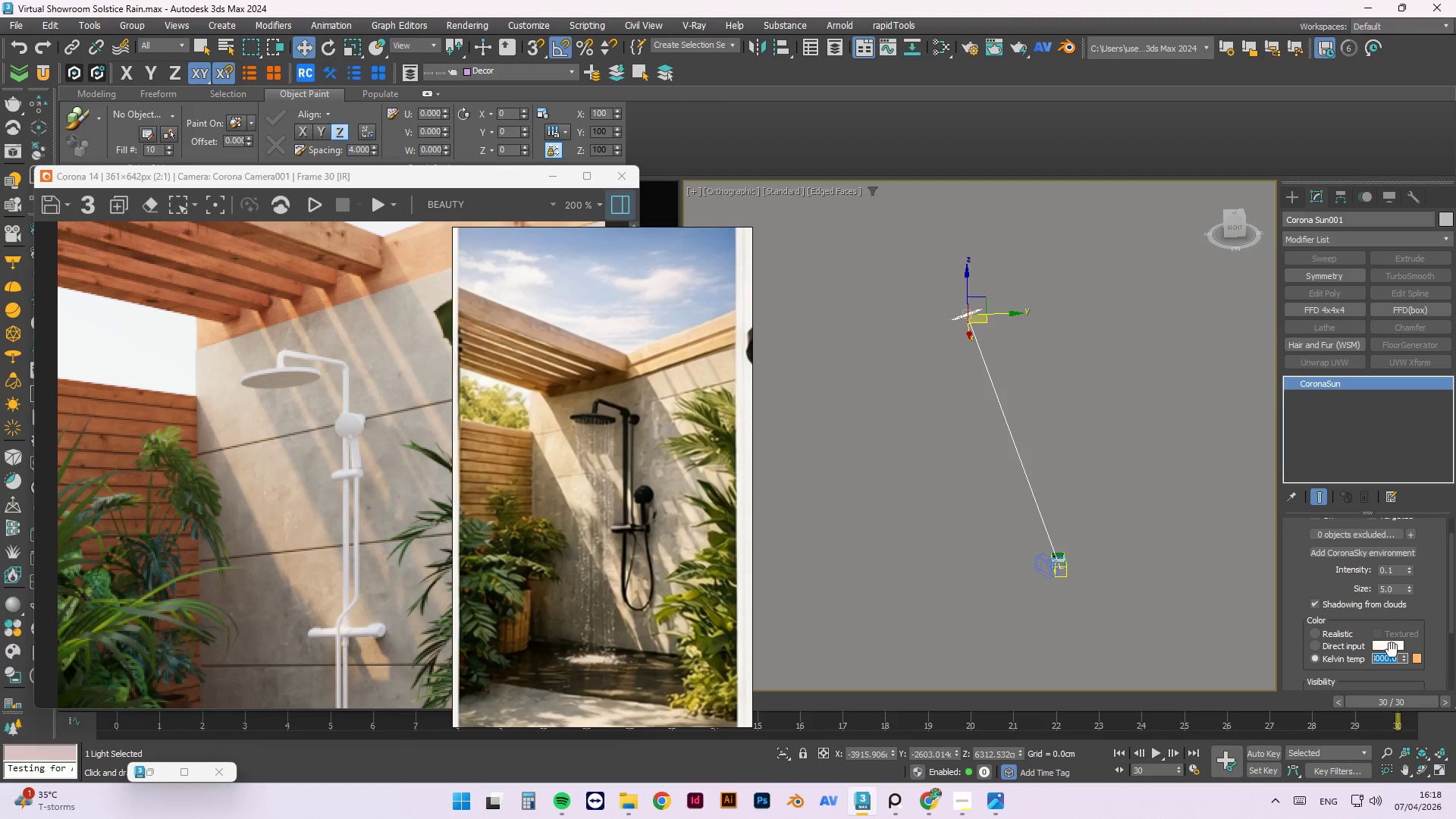 
key(Numpad4)
 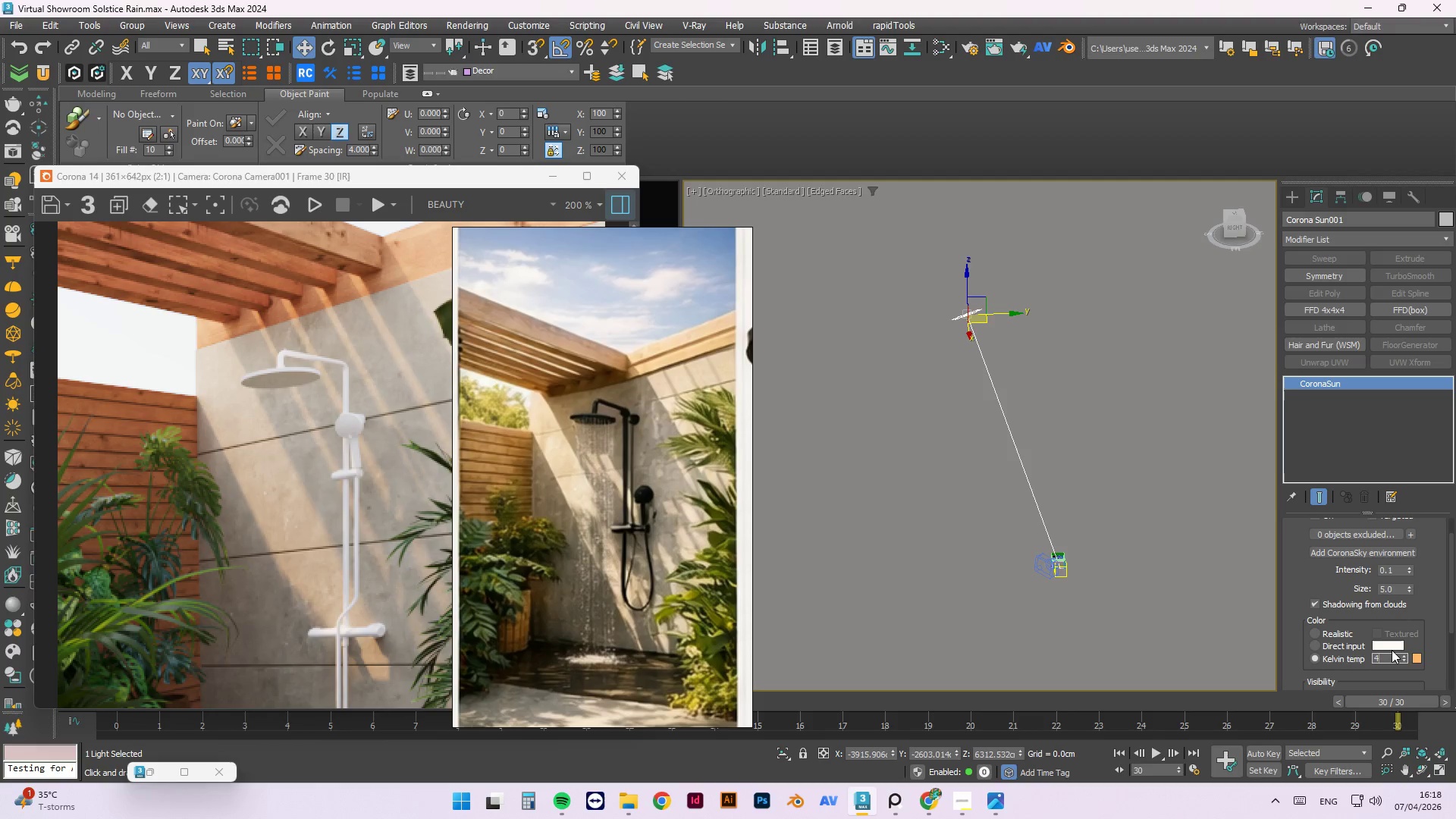 
key(Numpad5)
 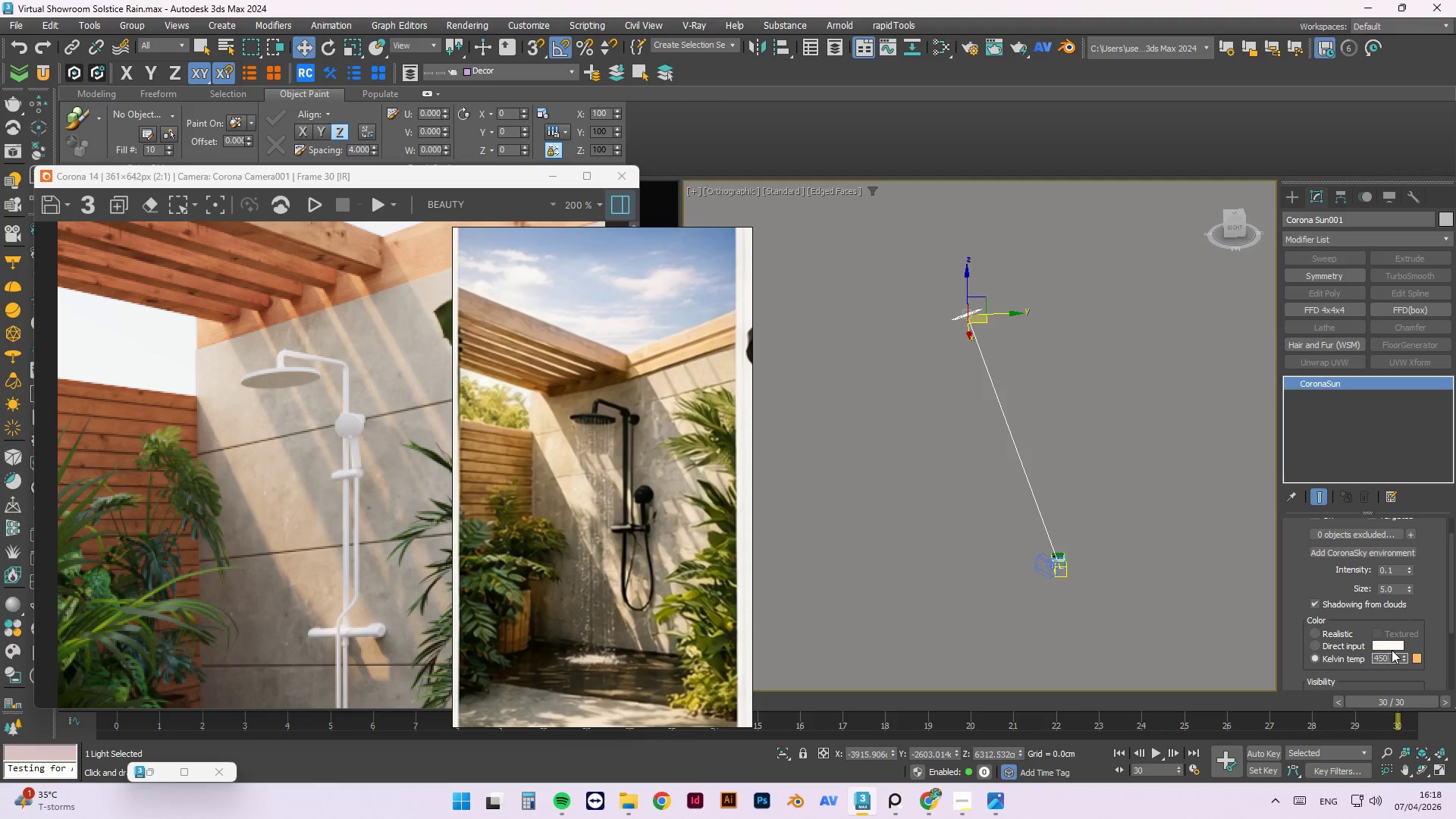 
key(Numpad0)
 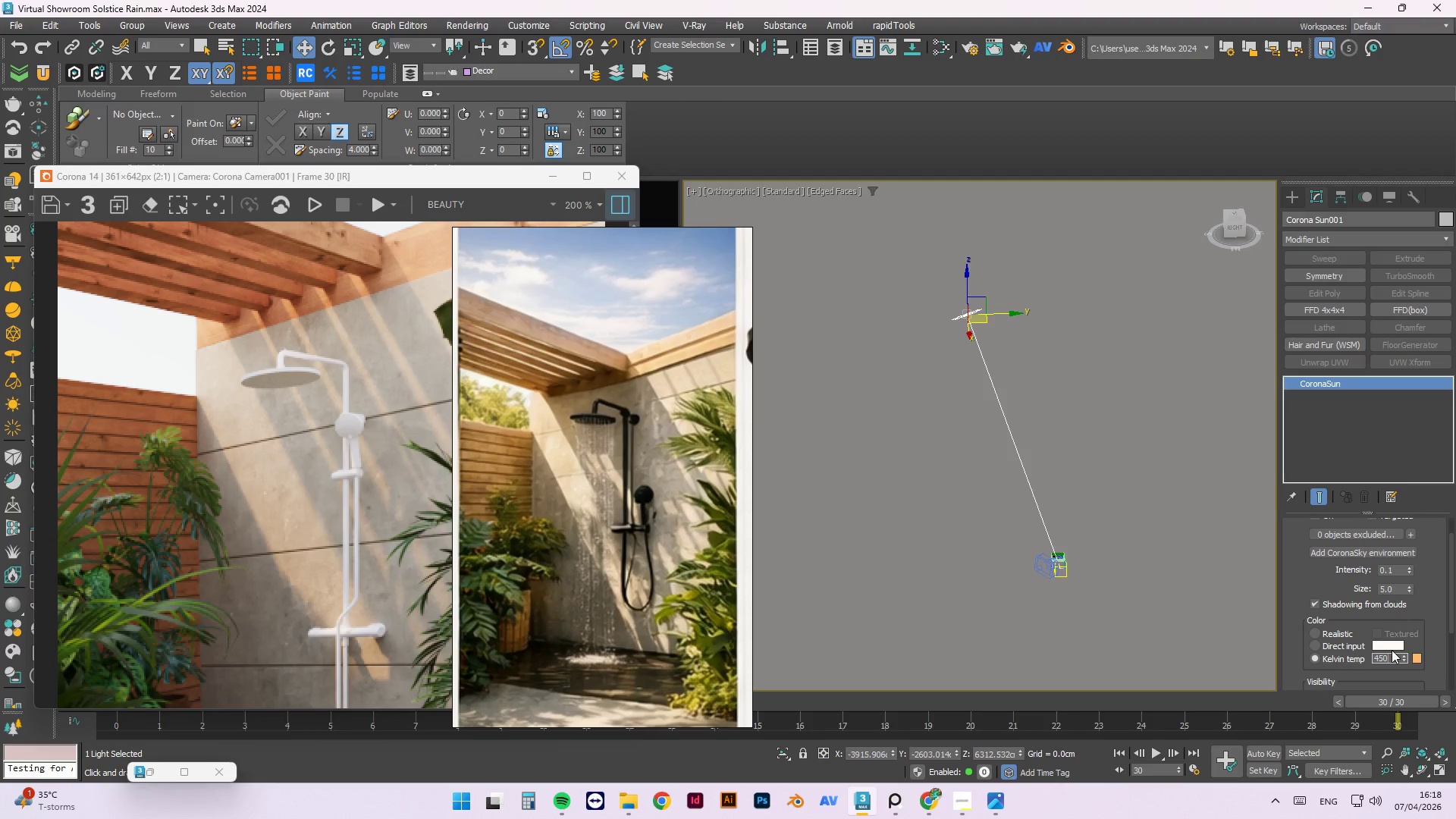 
key(Numpad0)
 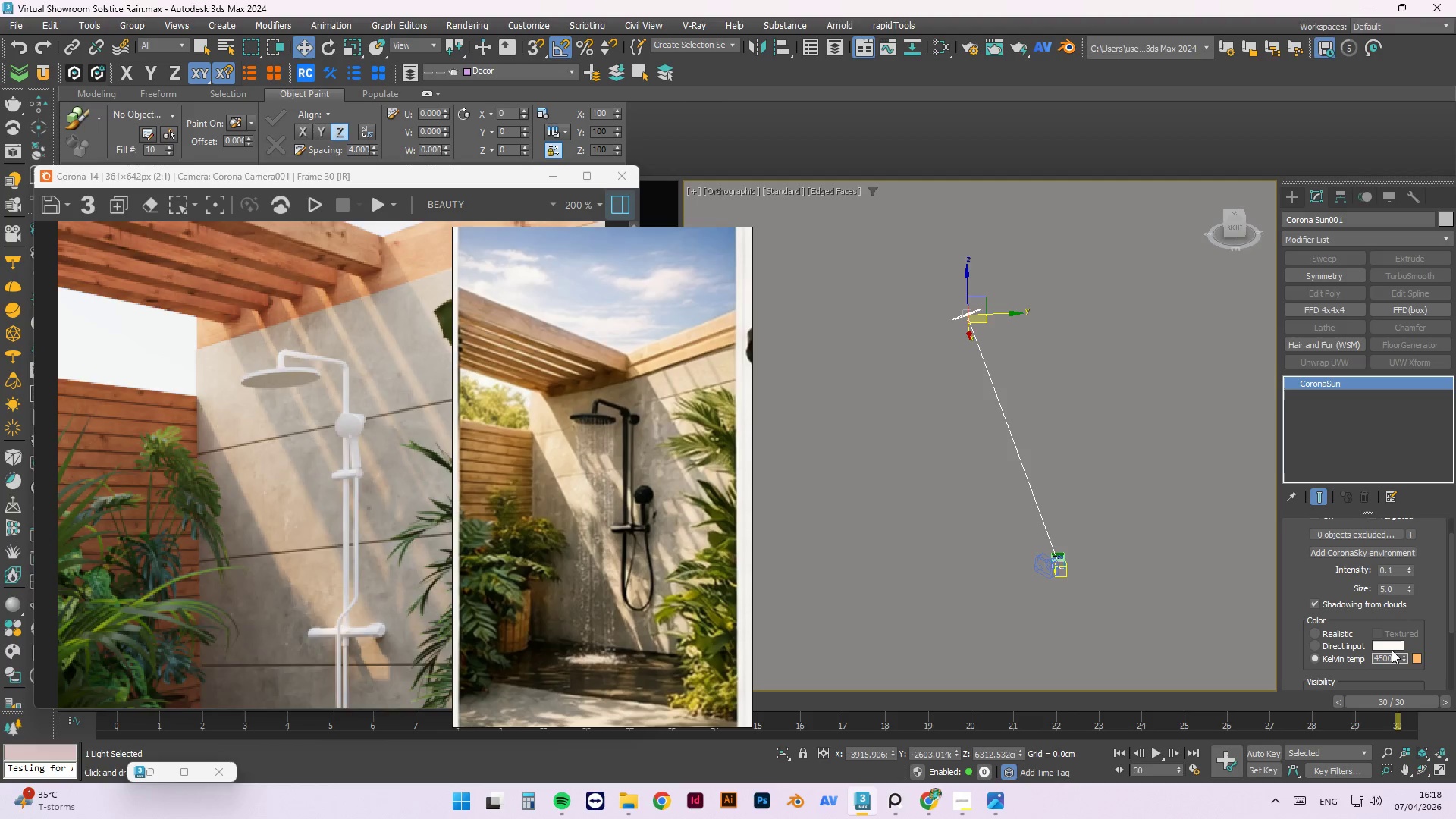 
key(NumpadEnter)
 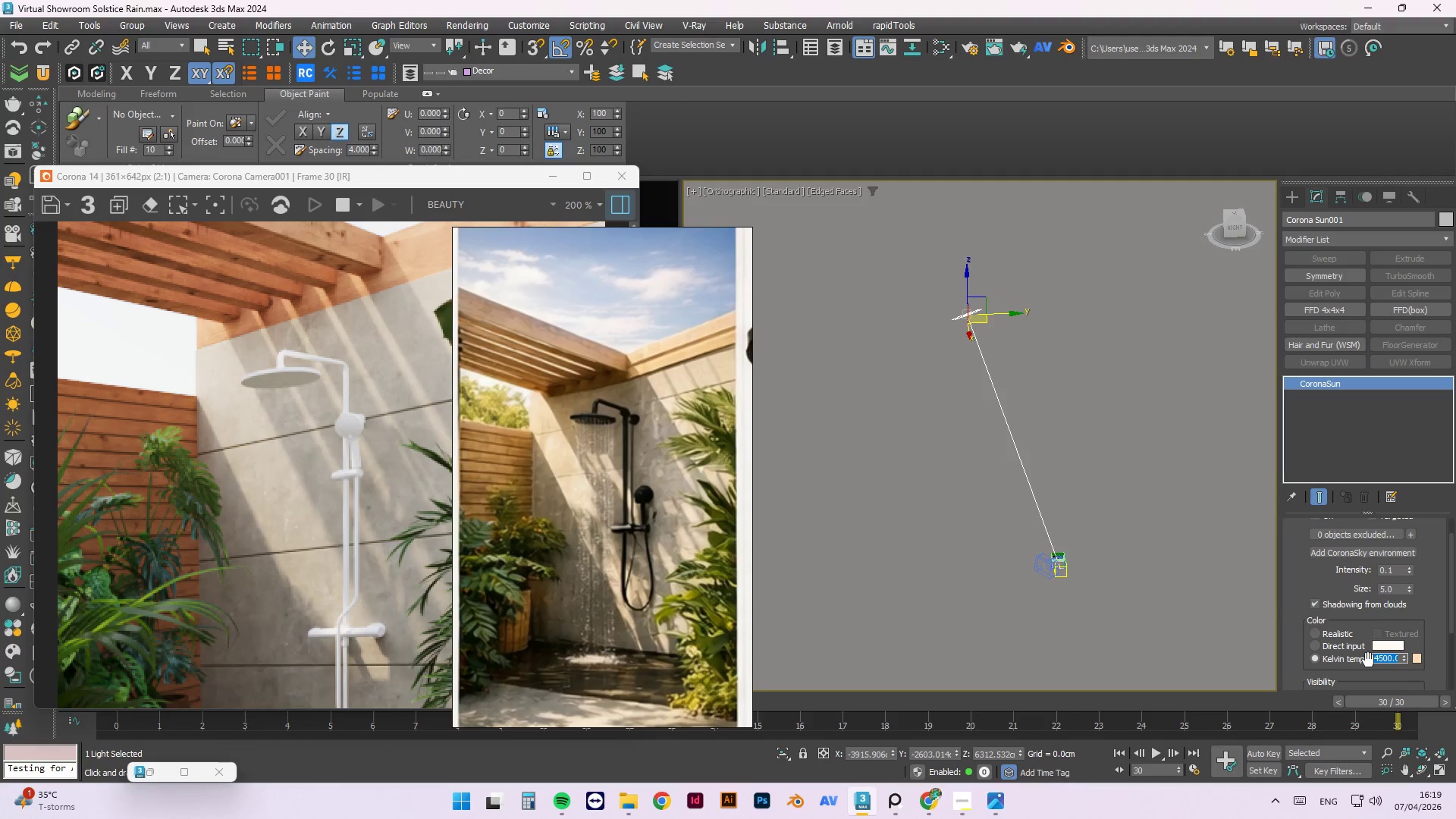 
wait(36.62)
 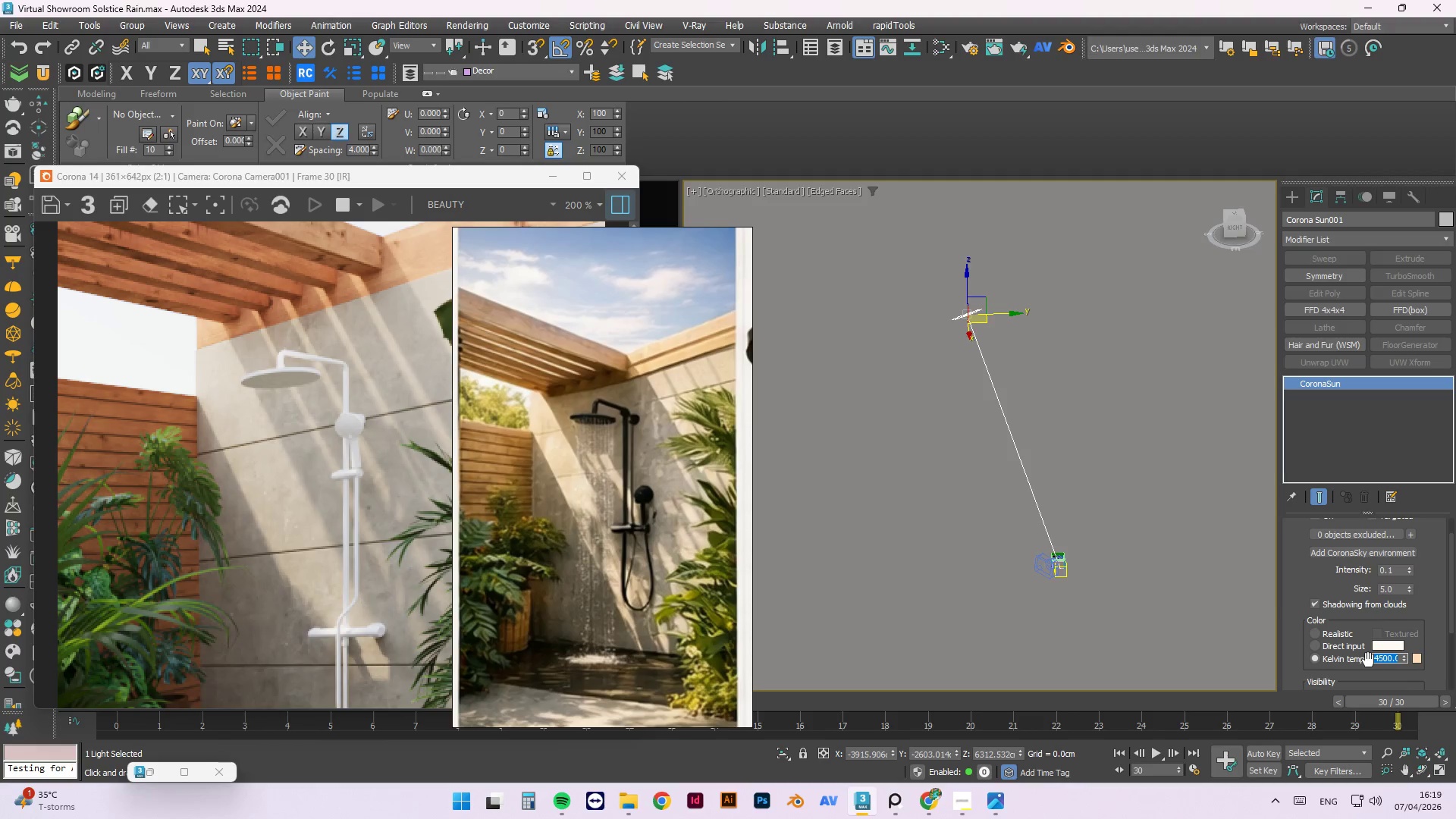 
left_click([952, 805])